 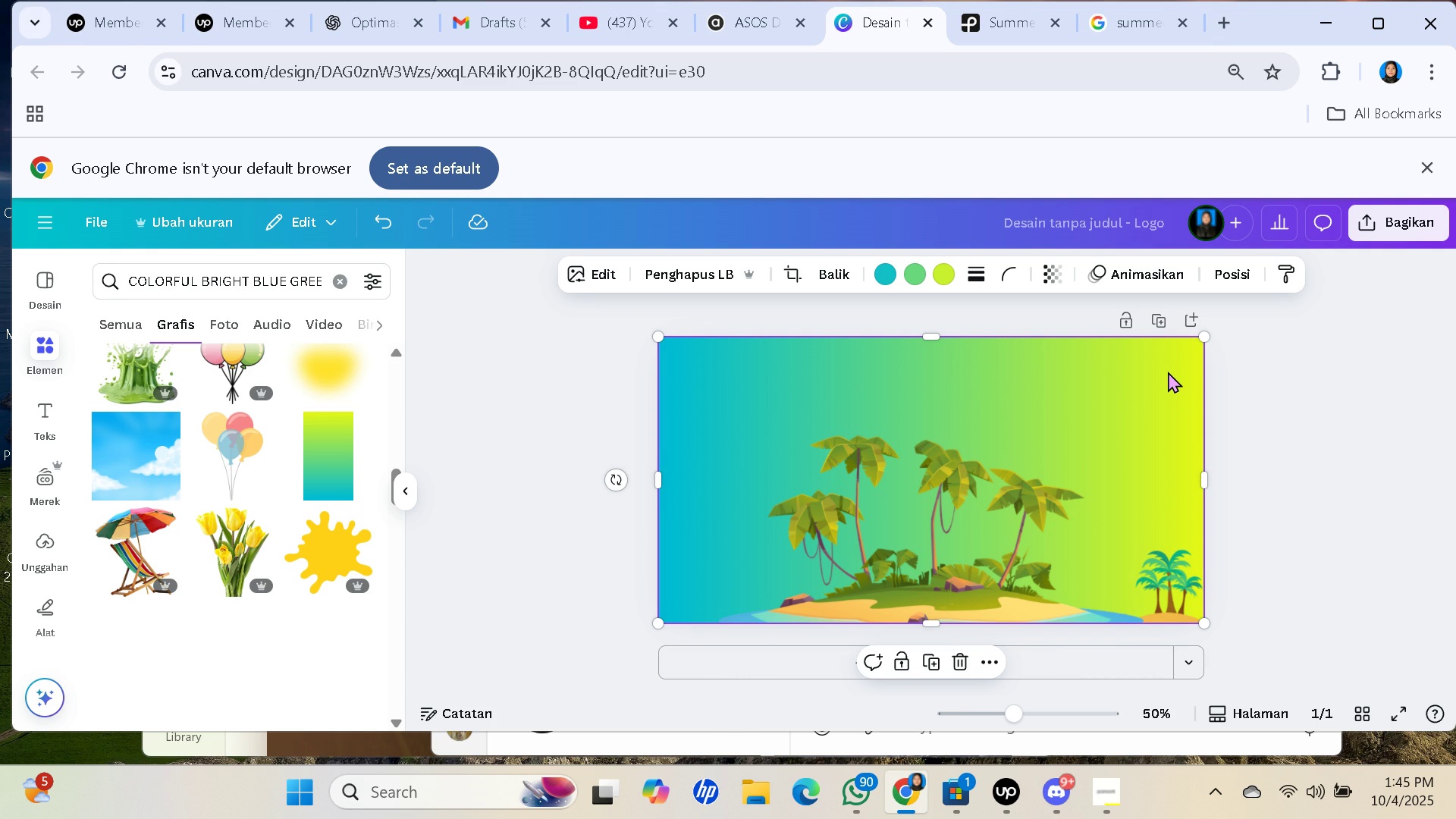 
key(Control+BracketLeft)
 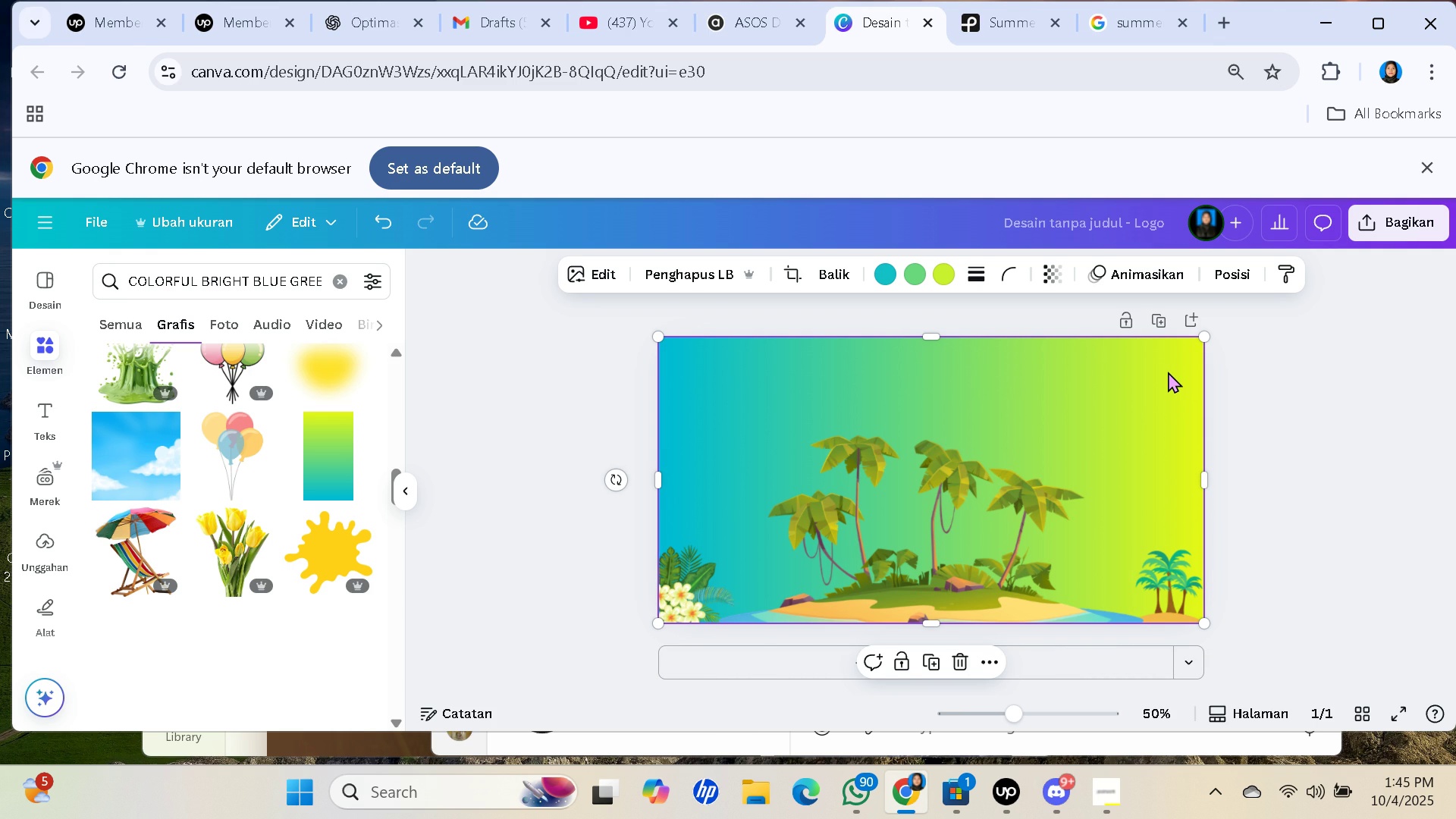 
key(Control+BracketLeft)
 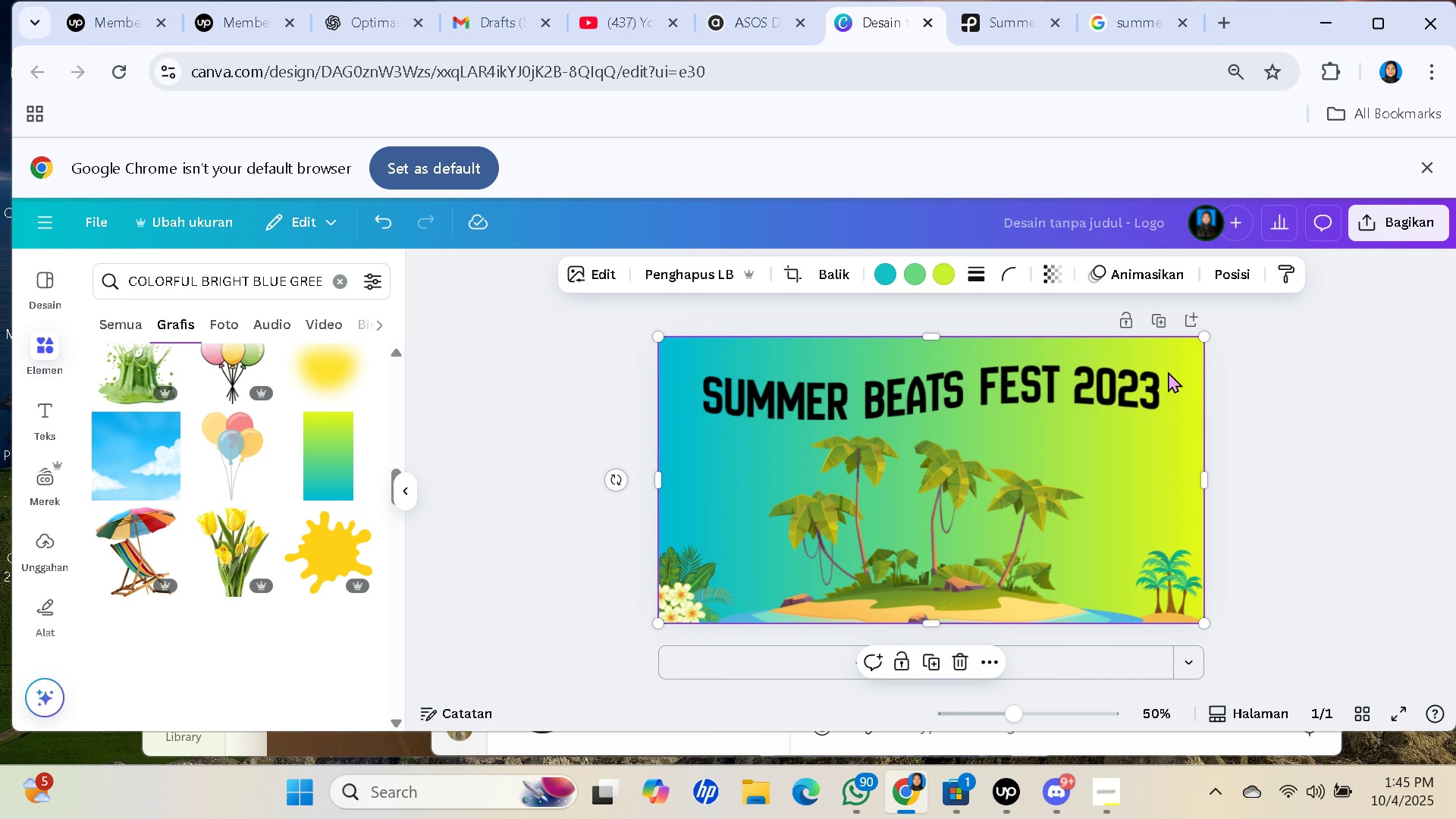 
key(Control+BracketLeft)
 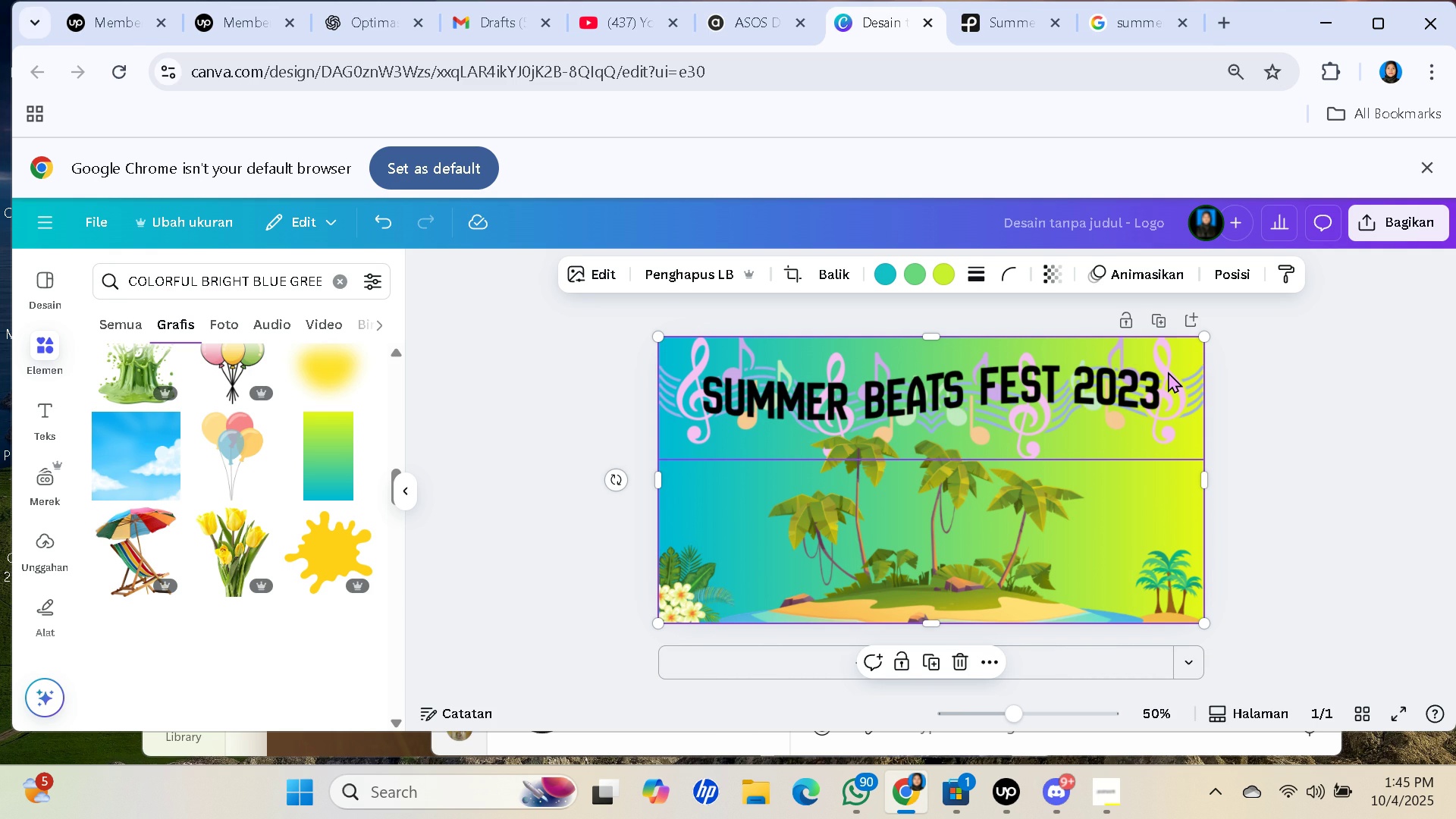 
key(Control+BracketLeft)
 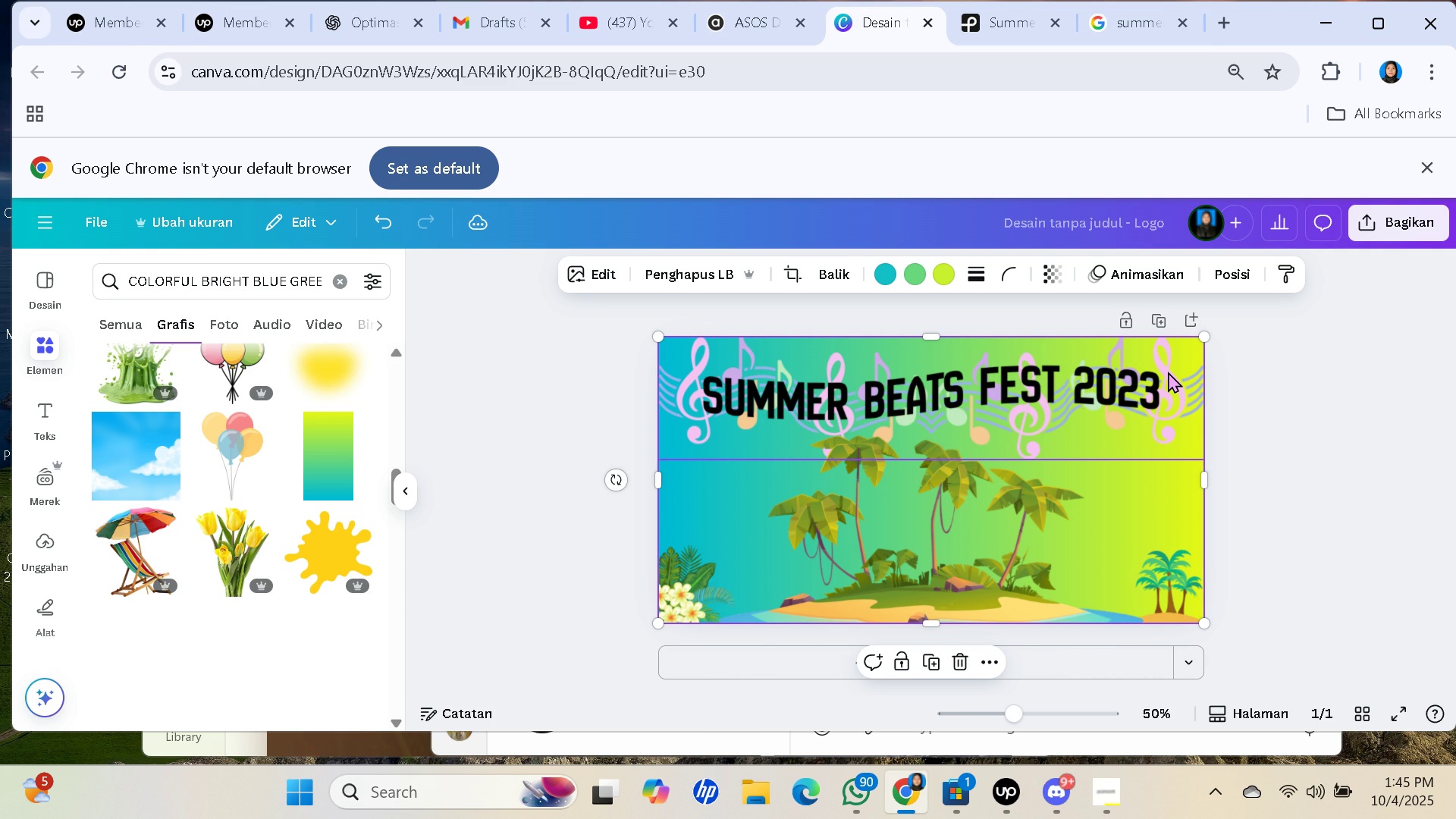 
key(Control+BracketLeft)
 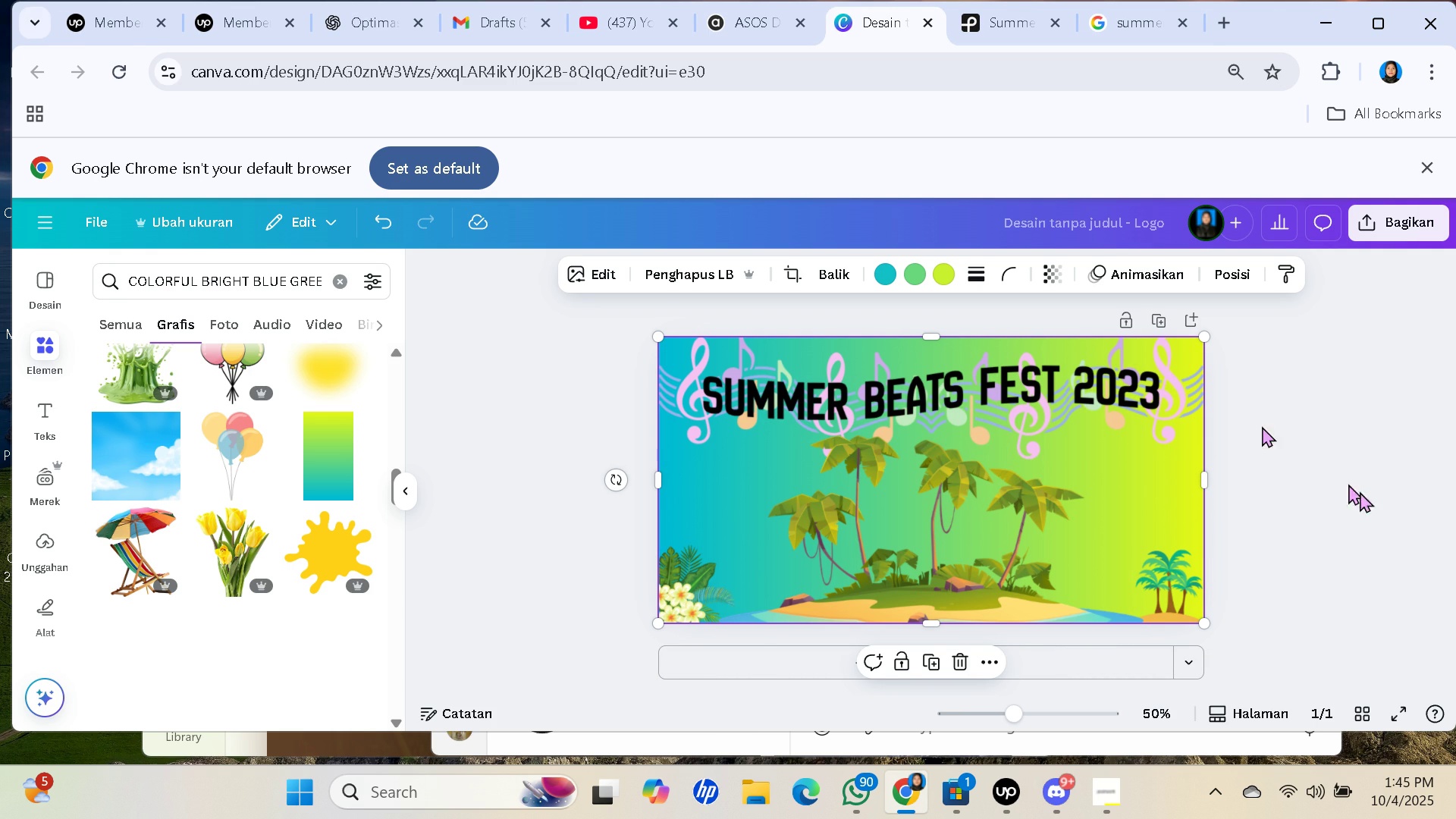 
left_click([1429, 523])
 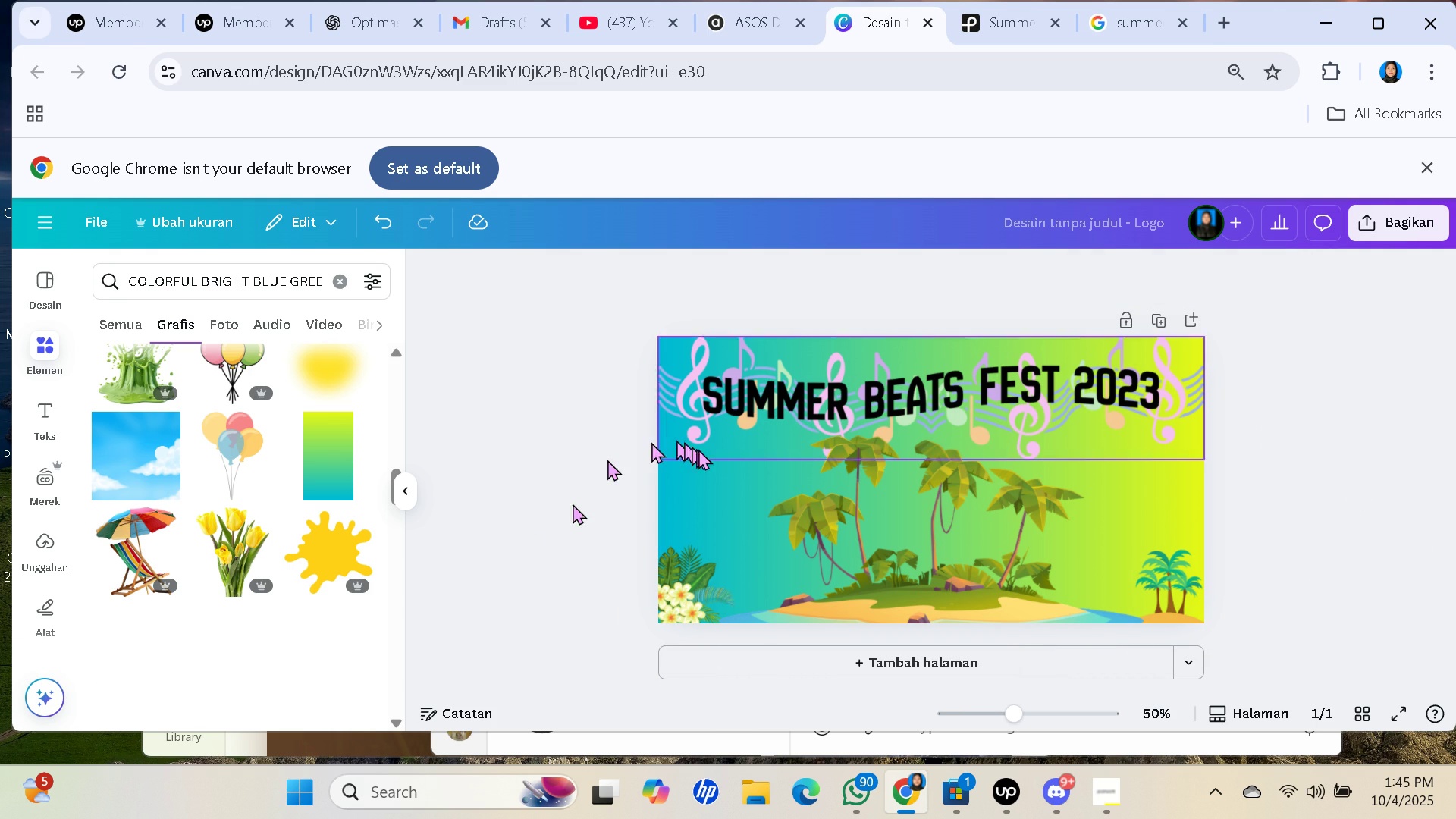 
double_click([843, 399])
 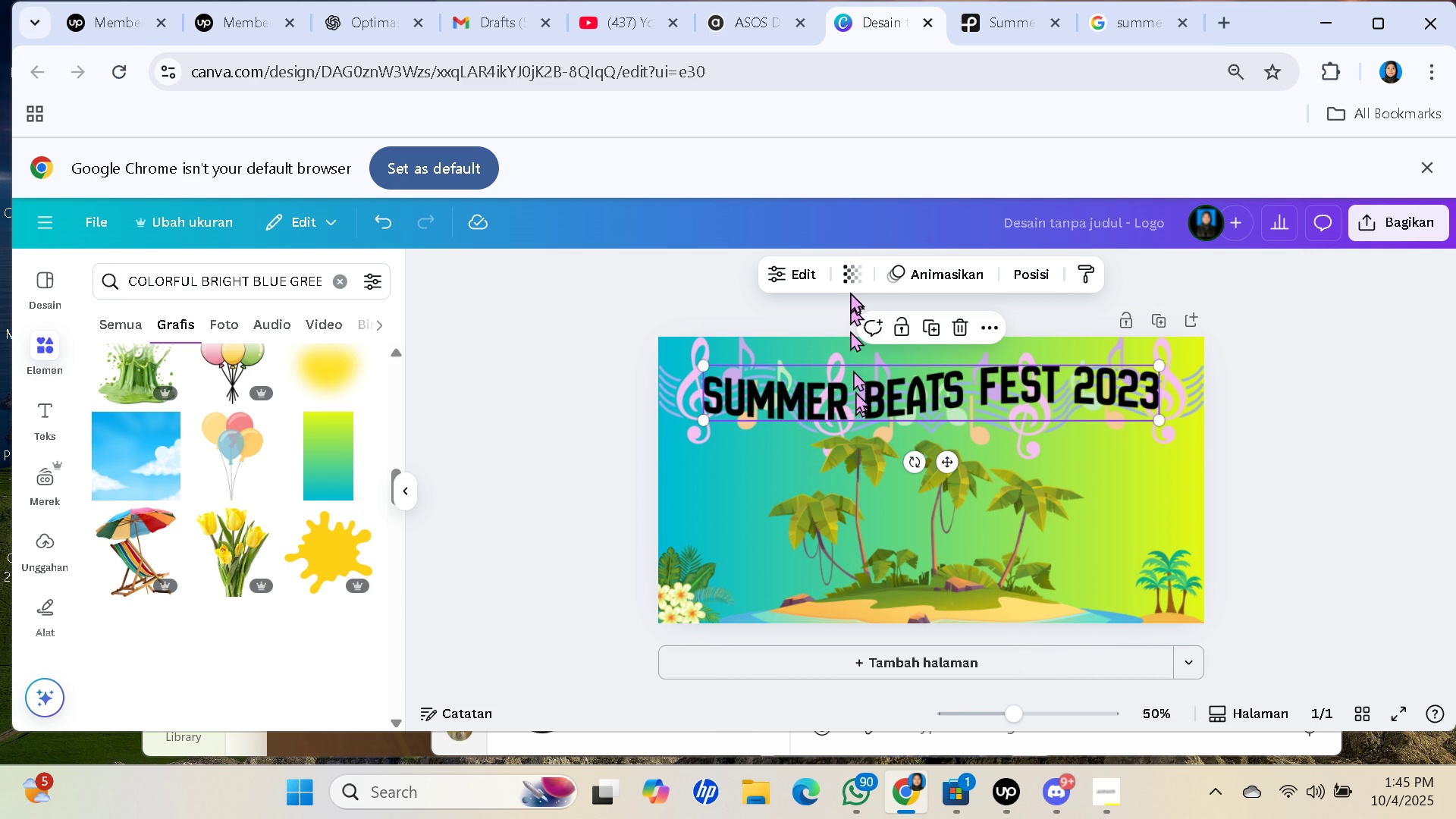 
left_click([789, 287])
 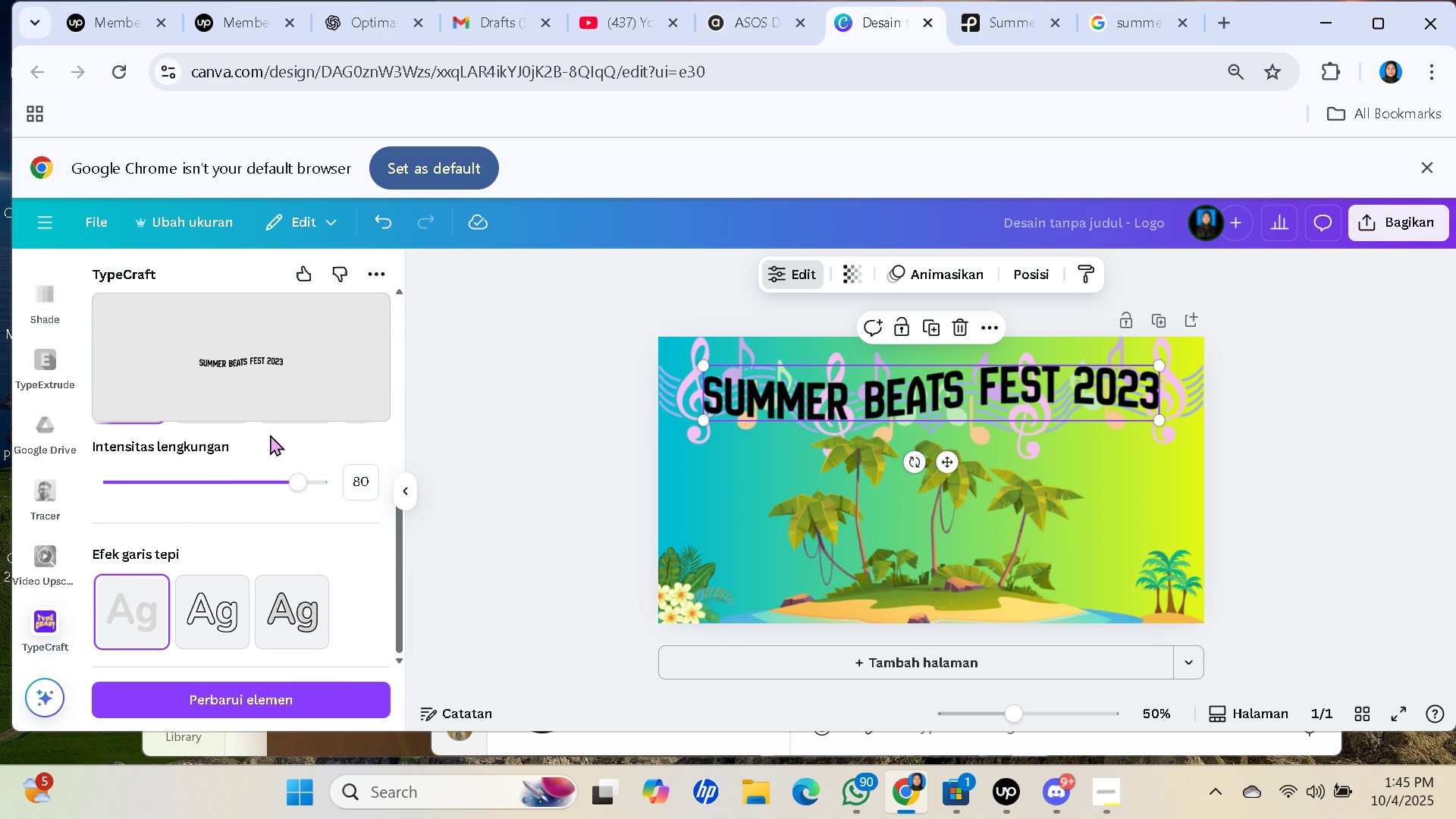 
wait(6.57)
 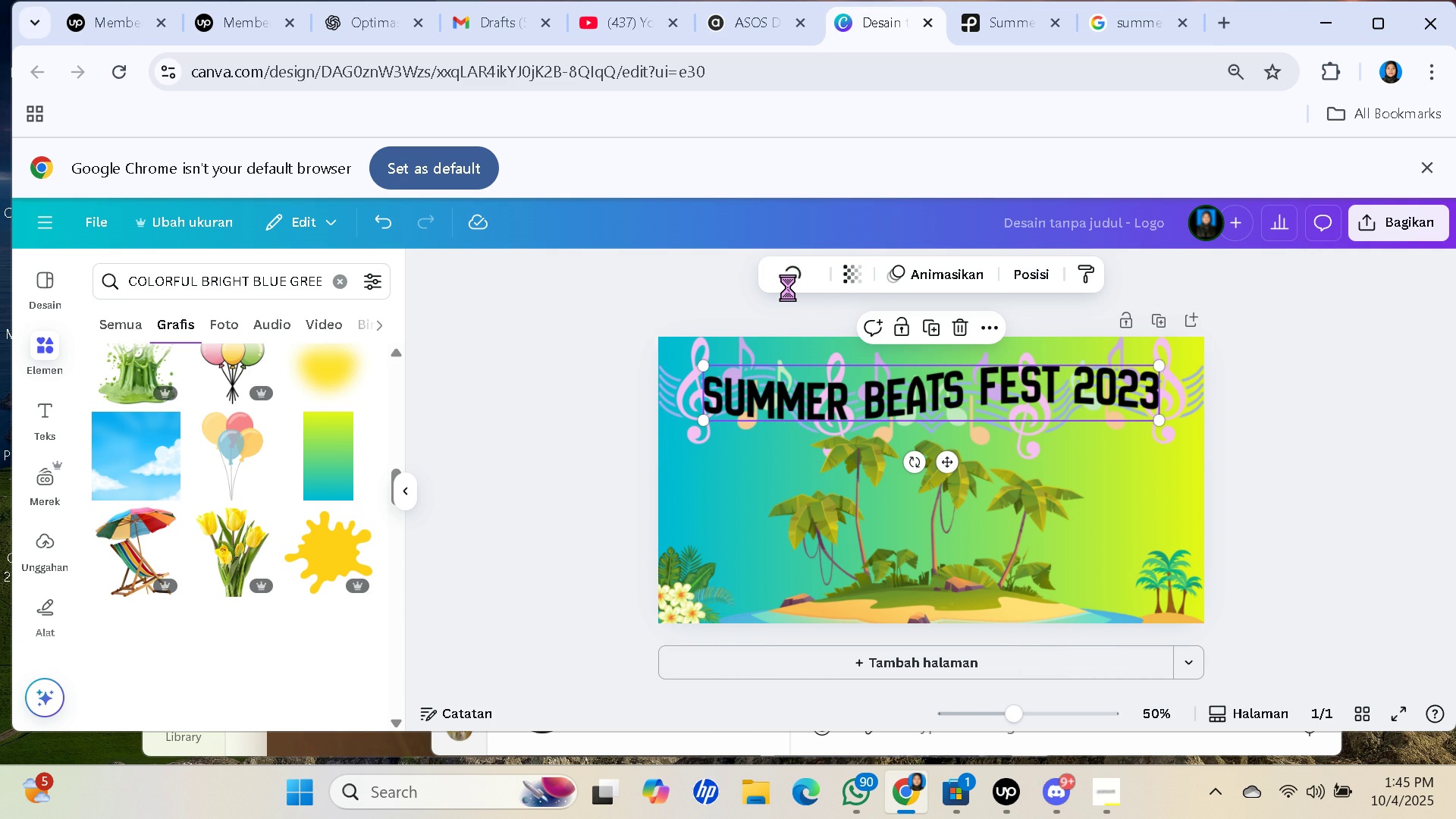 
left_click([189, 619])
 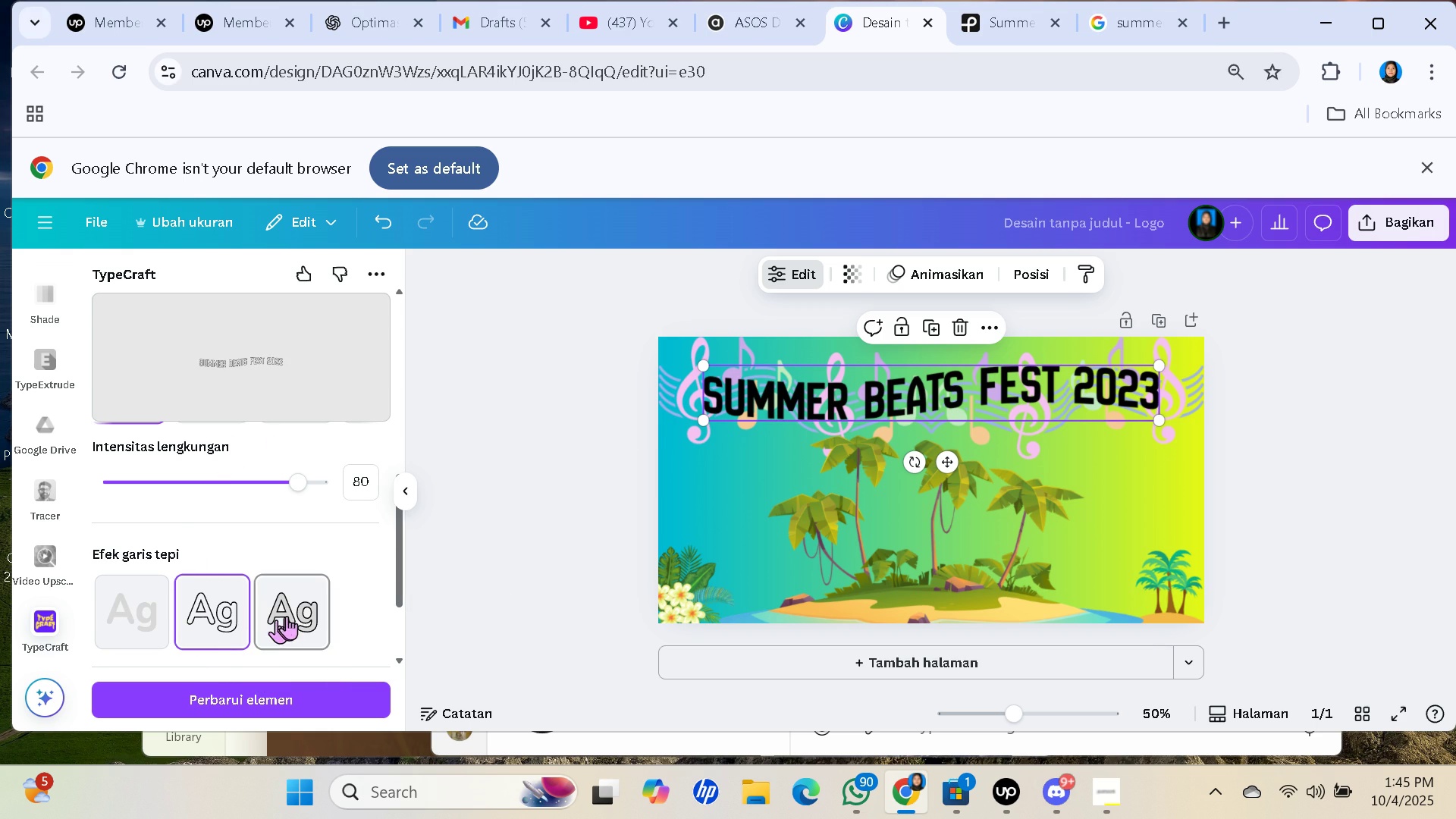 
left_click([293, 612])
 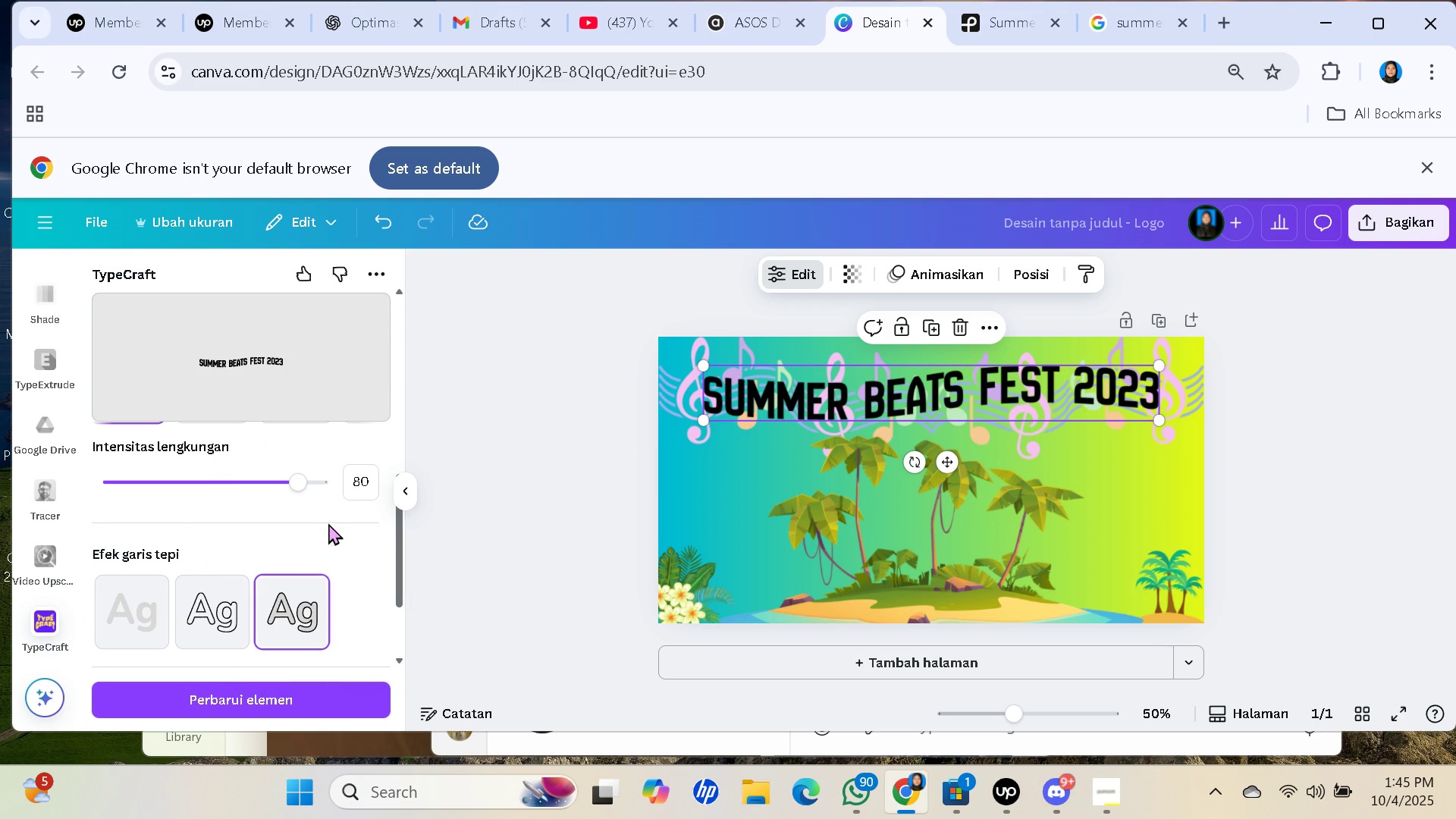 
scroll: coordinate [278, 588], scroll_direction: down, amount: 2.0